 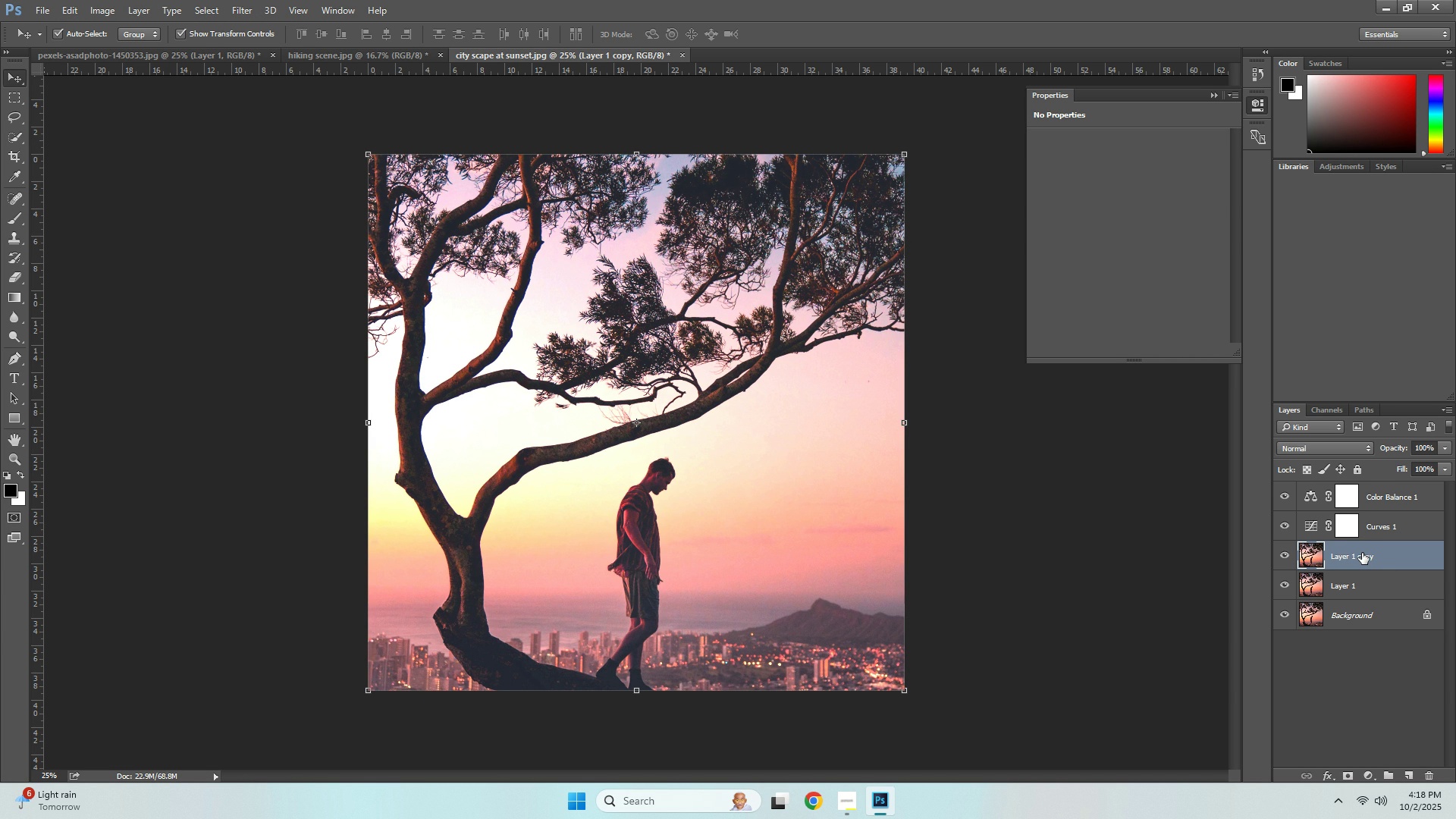 
left_click([1362, 553])
 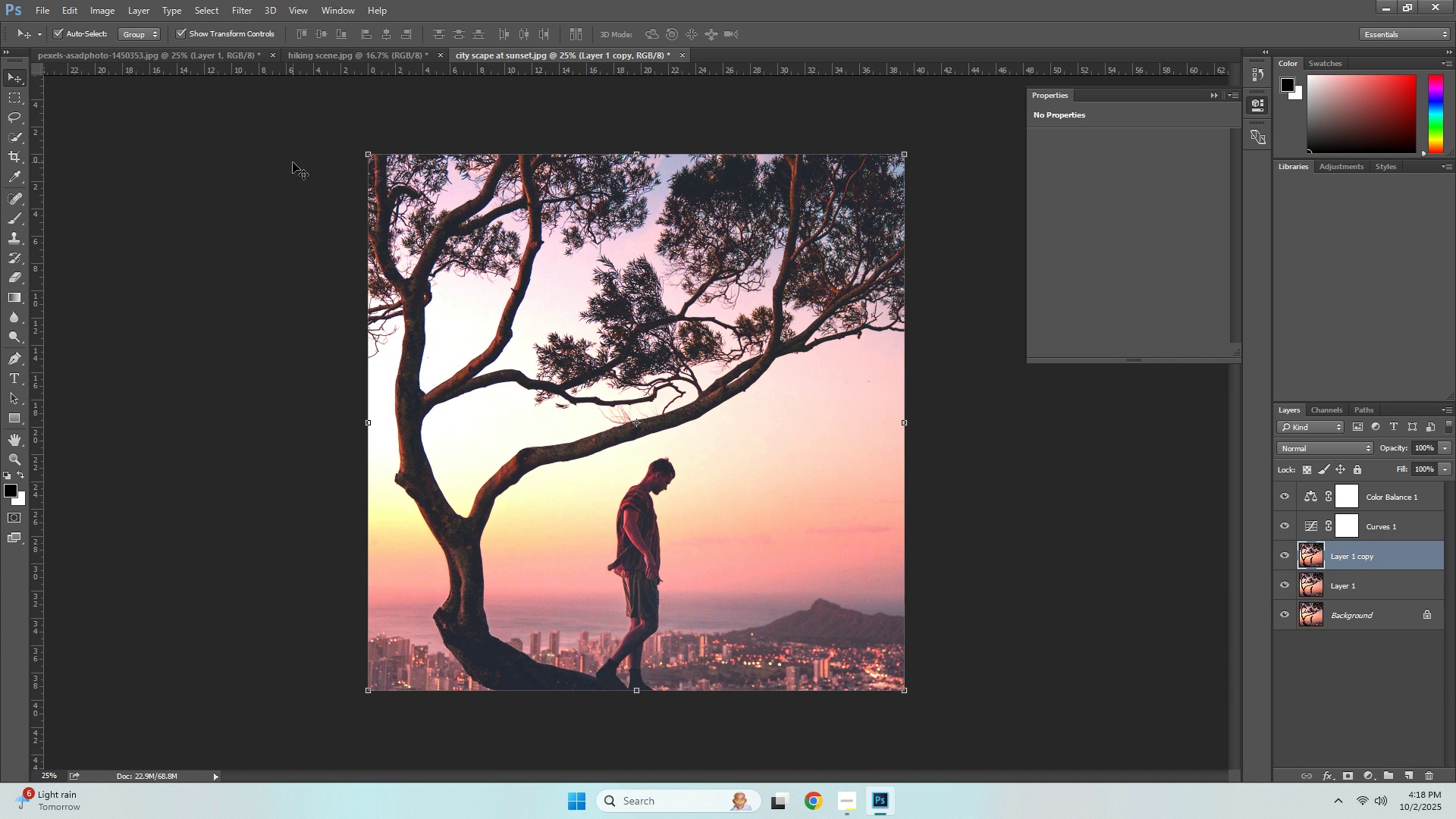 
left_click([246, 17])
 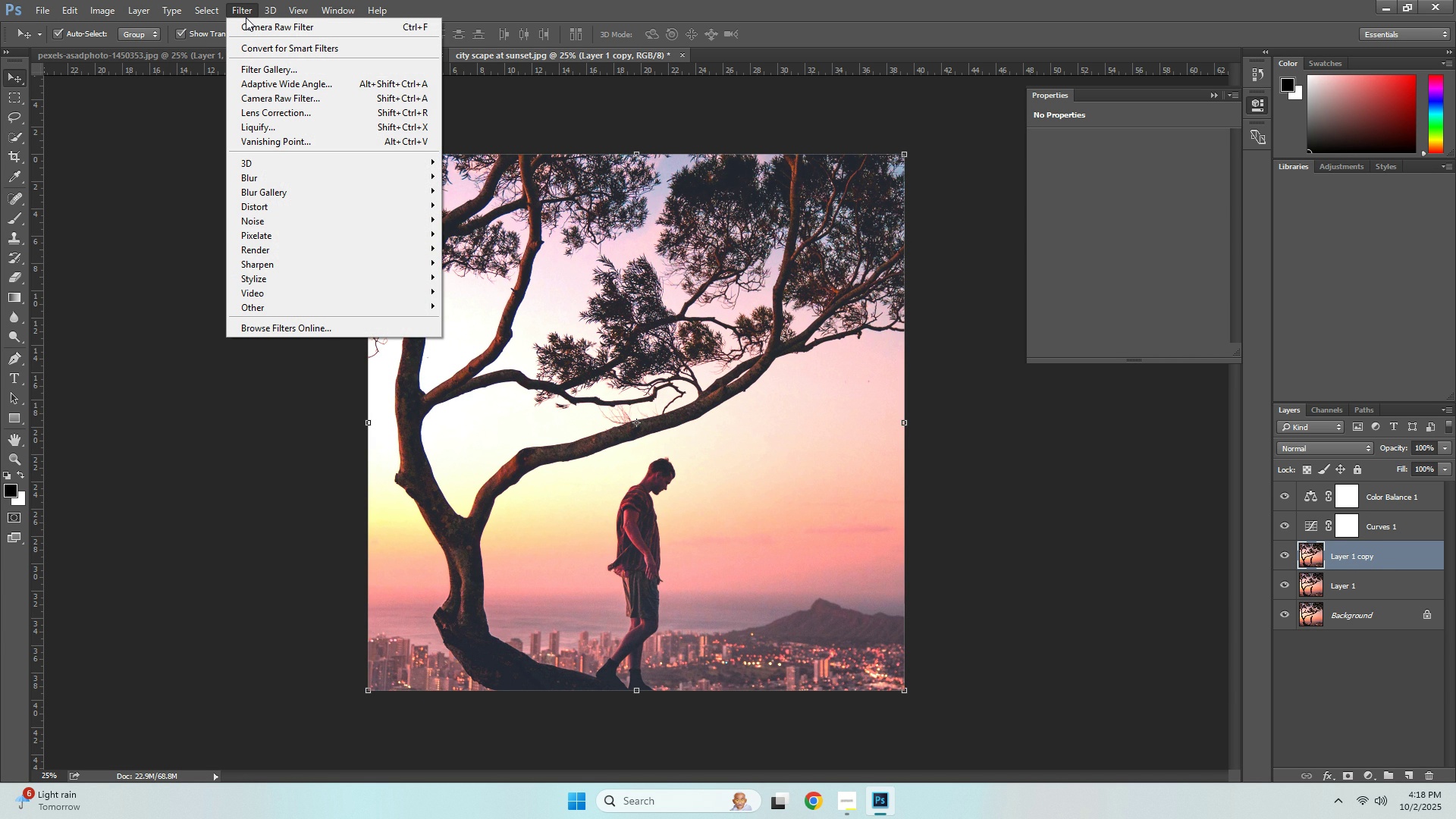 
wait(8.56)
 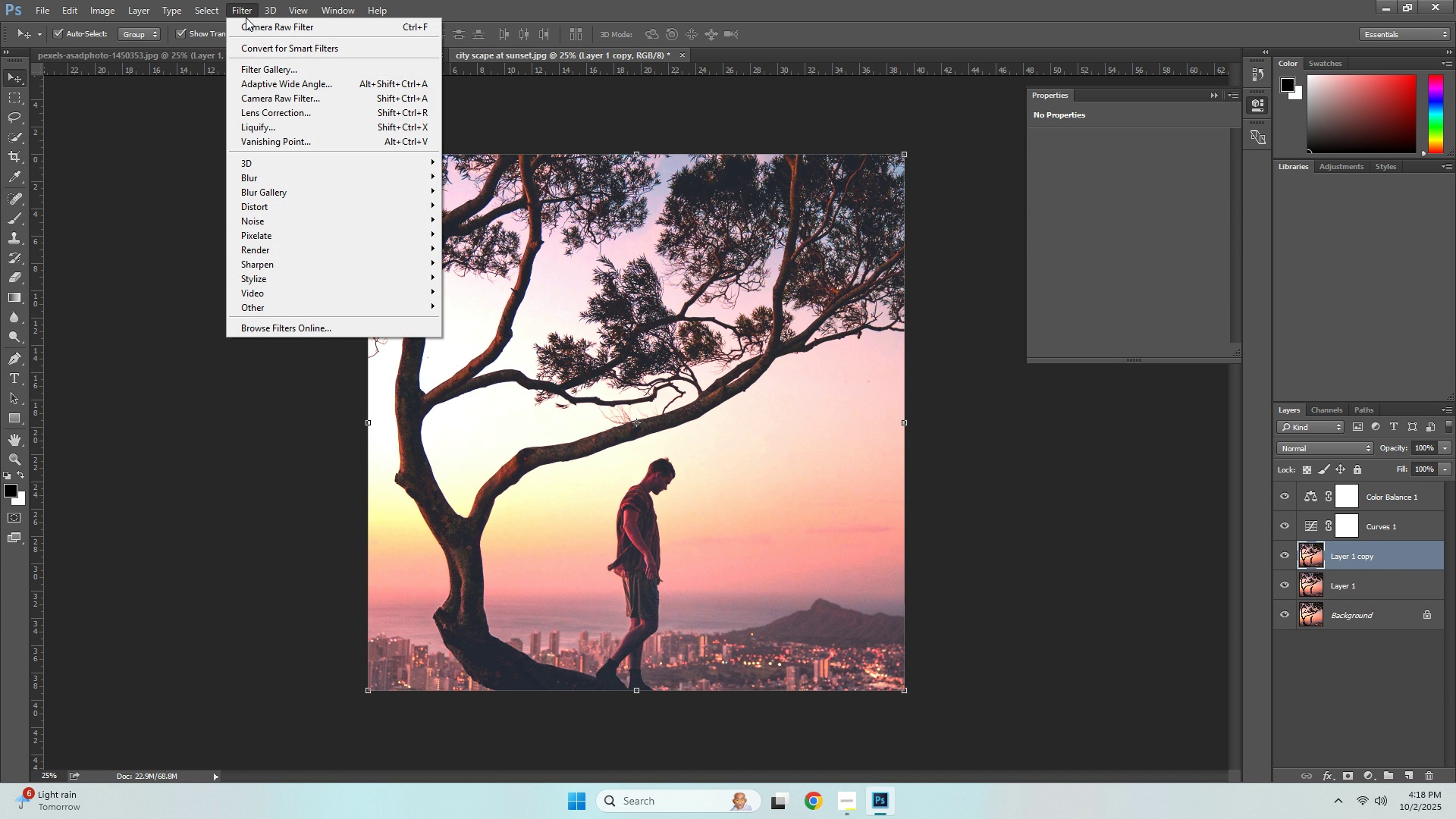 
left_click([305, 178])
 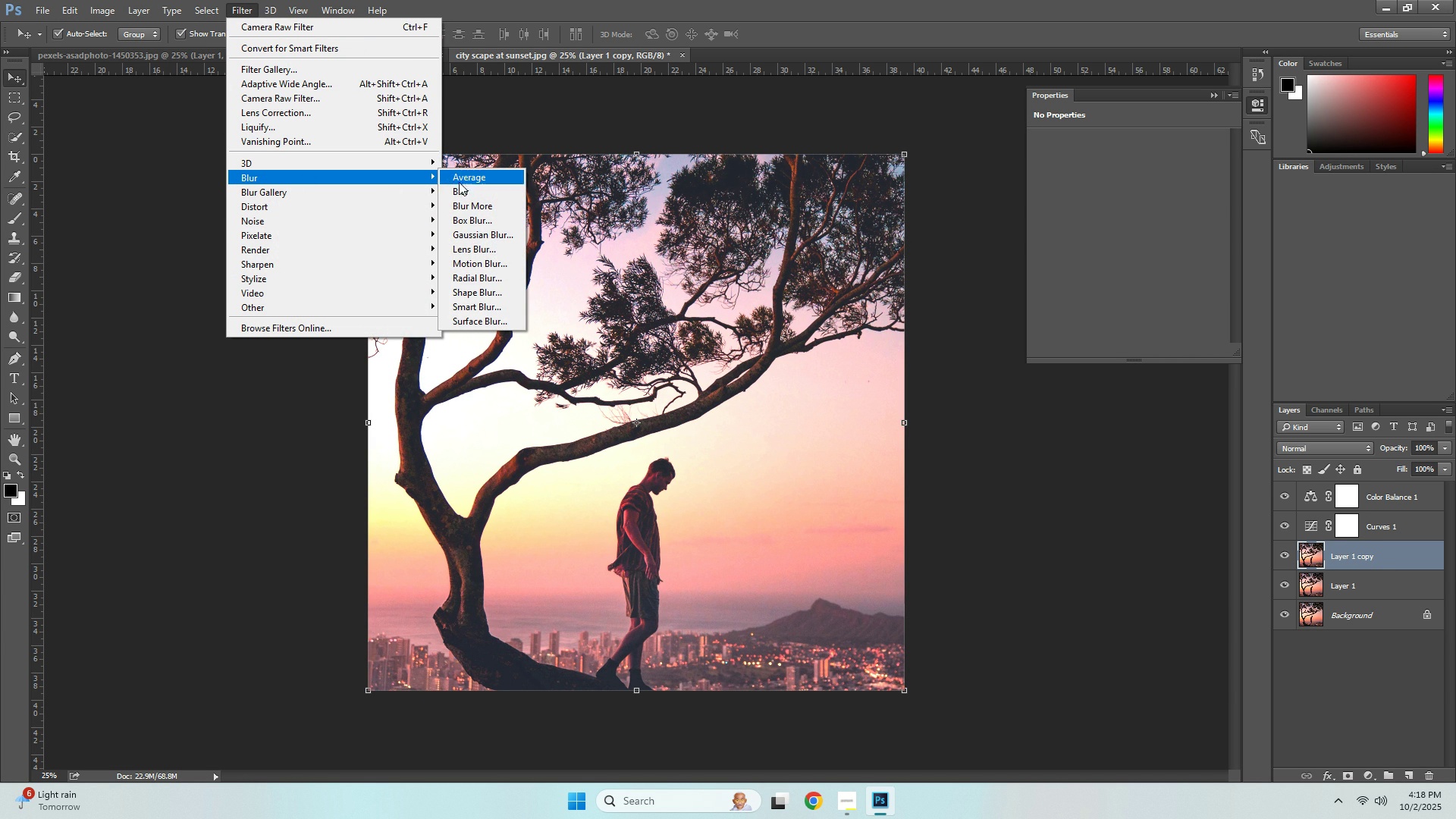 
left_click([487, 230])
 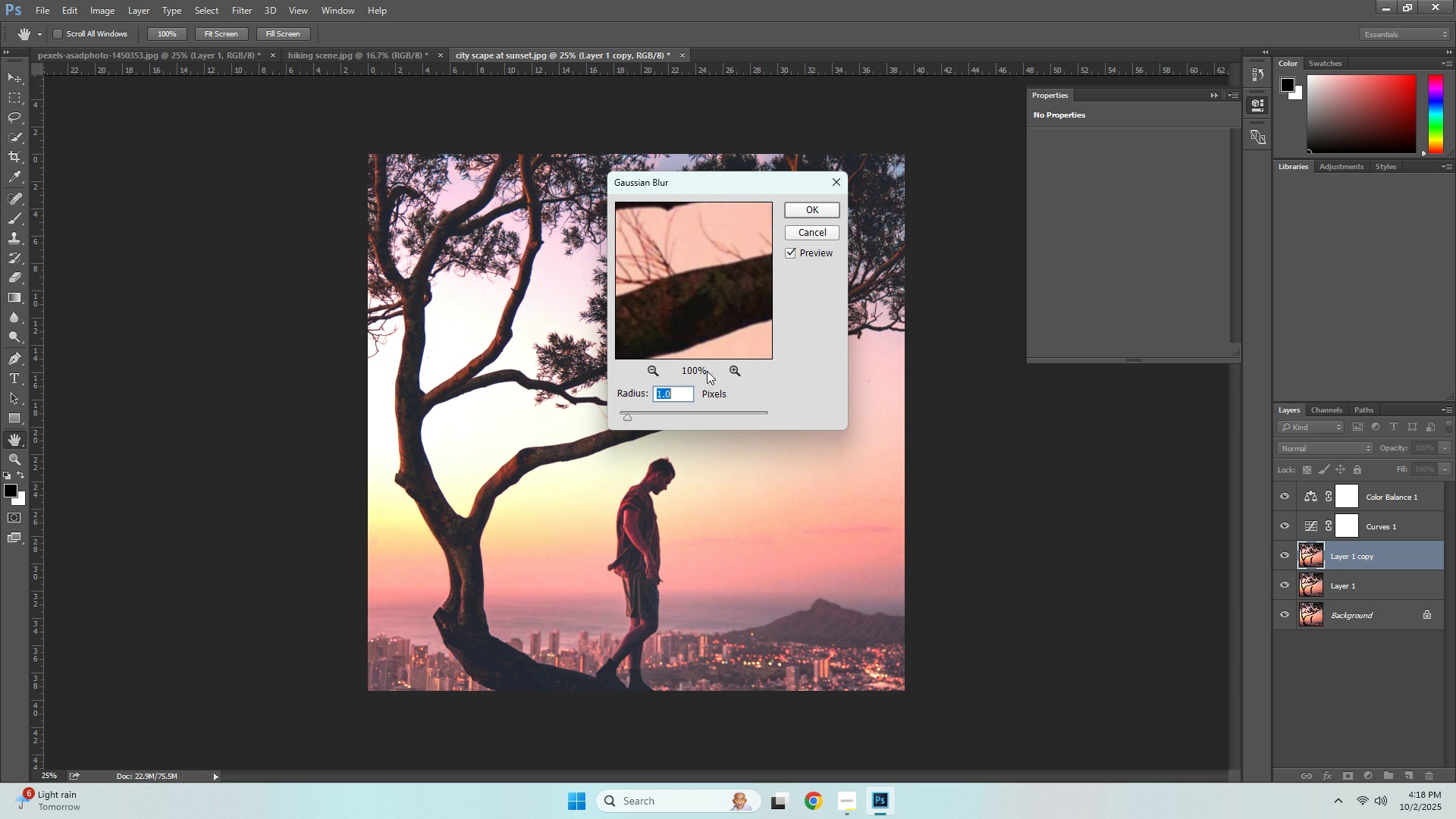 
key(Numpad2)
 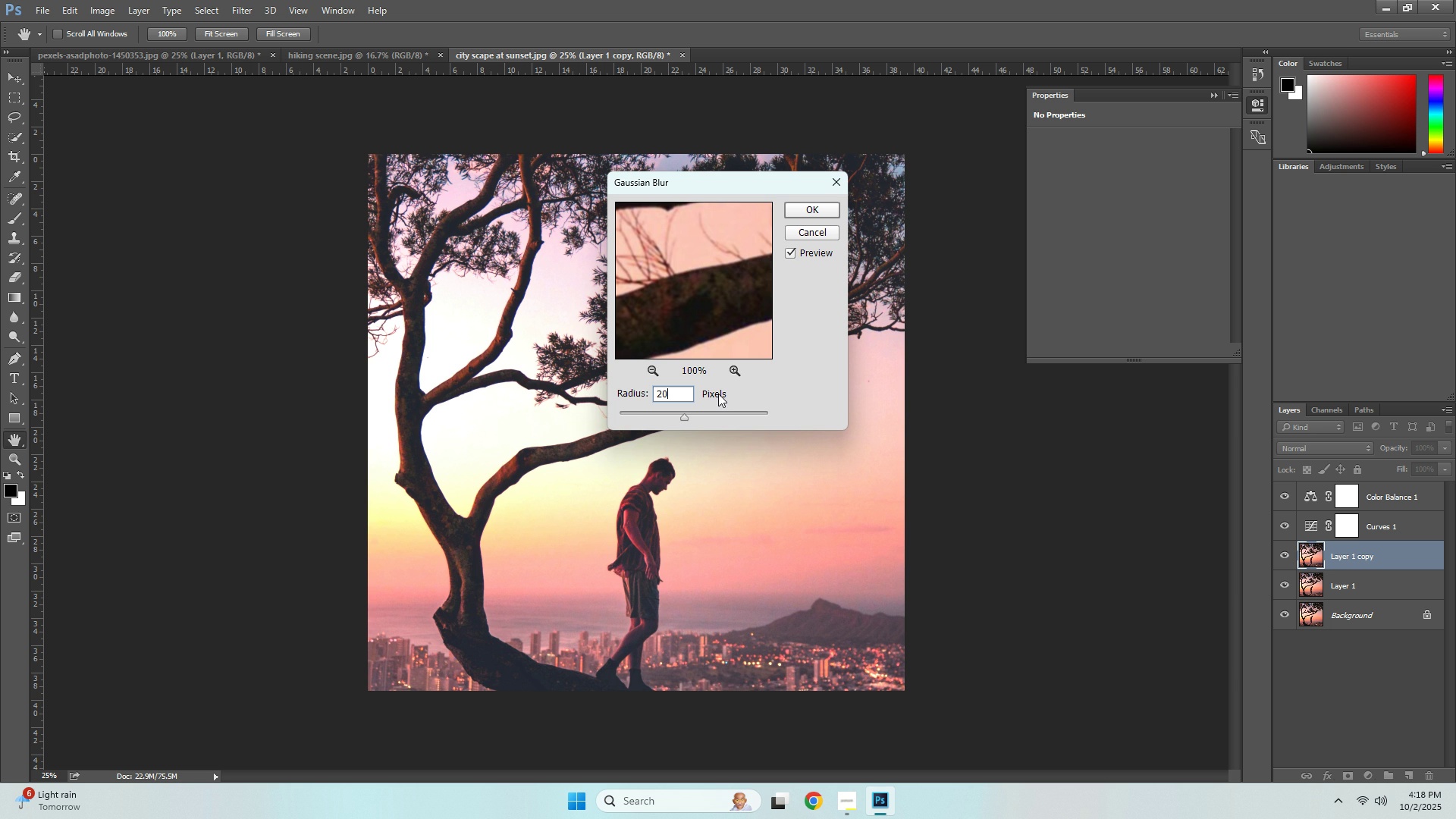 
key(Numpad0)
 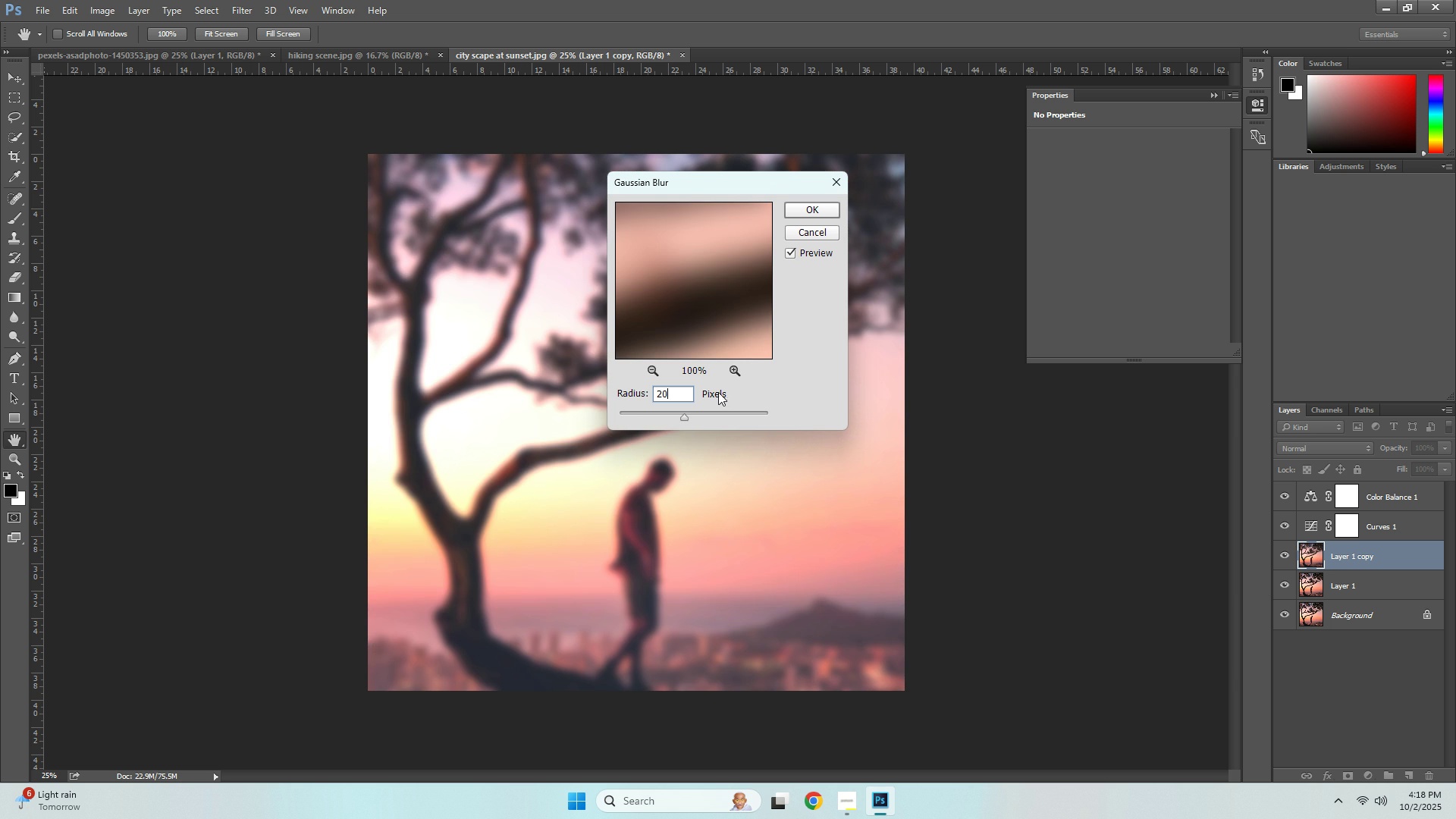 
key(Insert)
 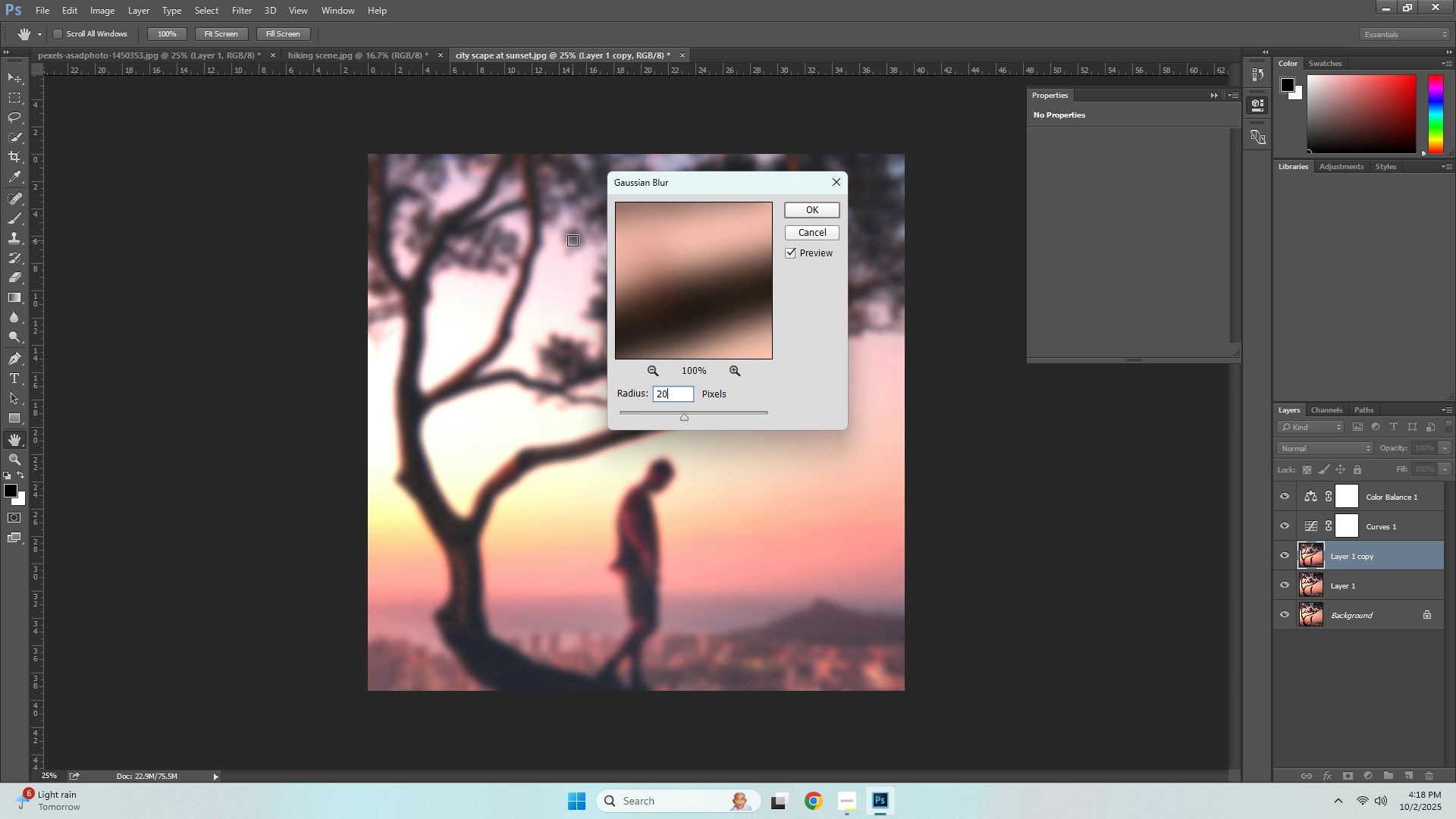 
key(Backspace)
 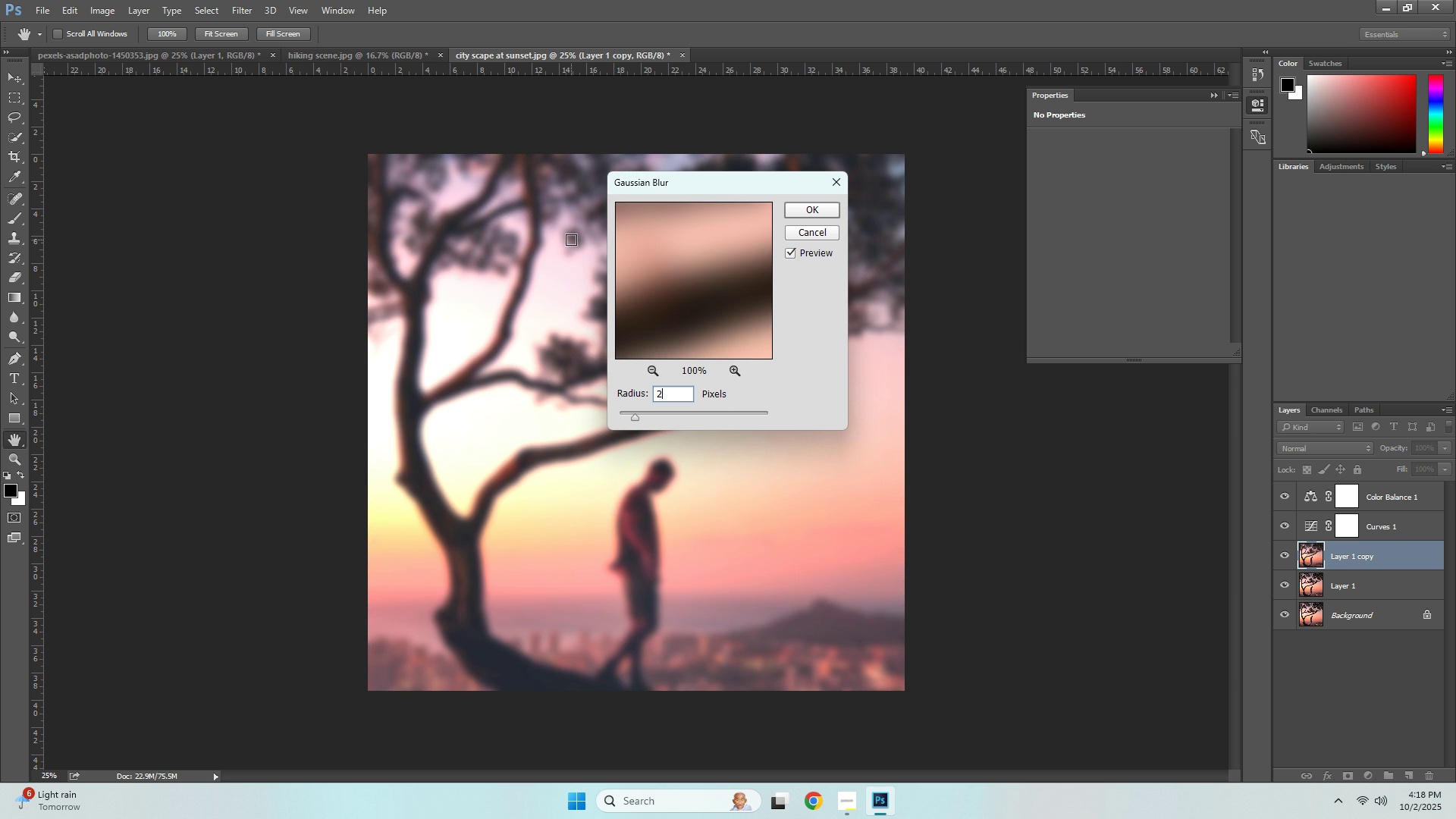 
key(Backspace)
 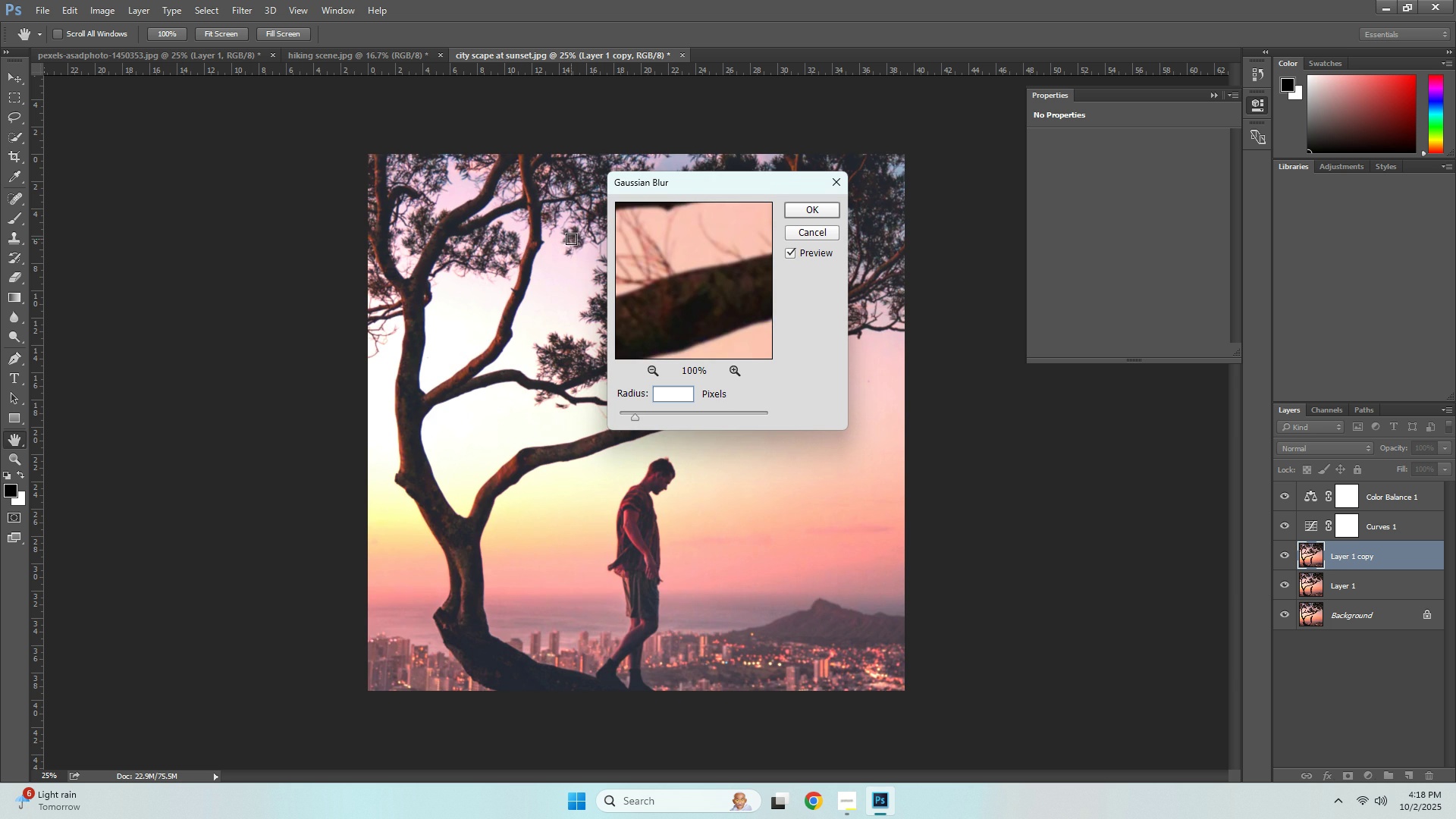 
key(Numpad1)
 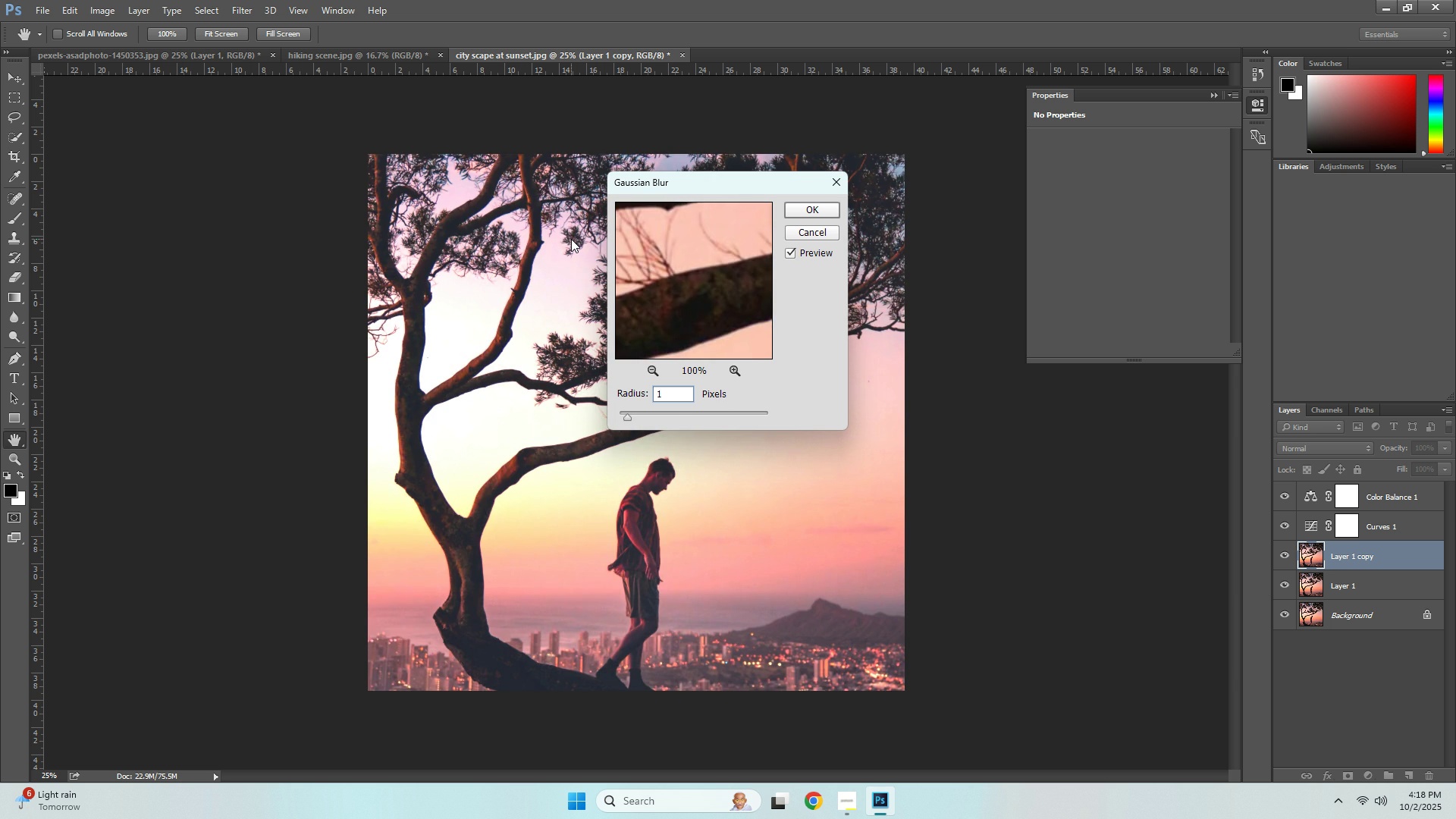 
key(Numpad0)
 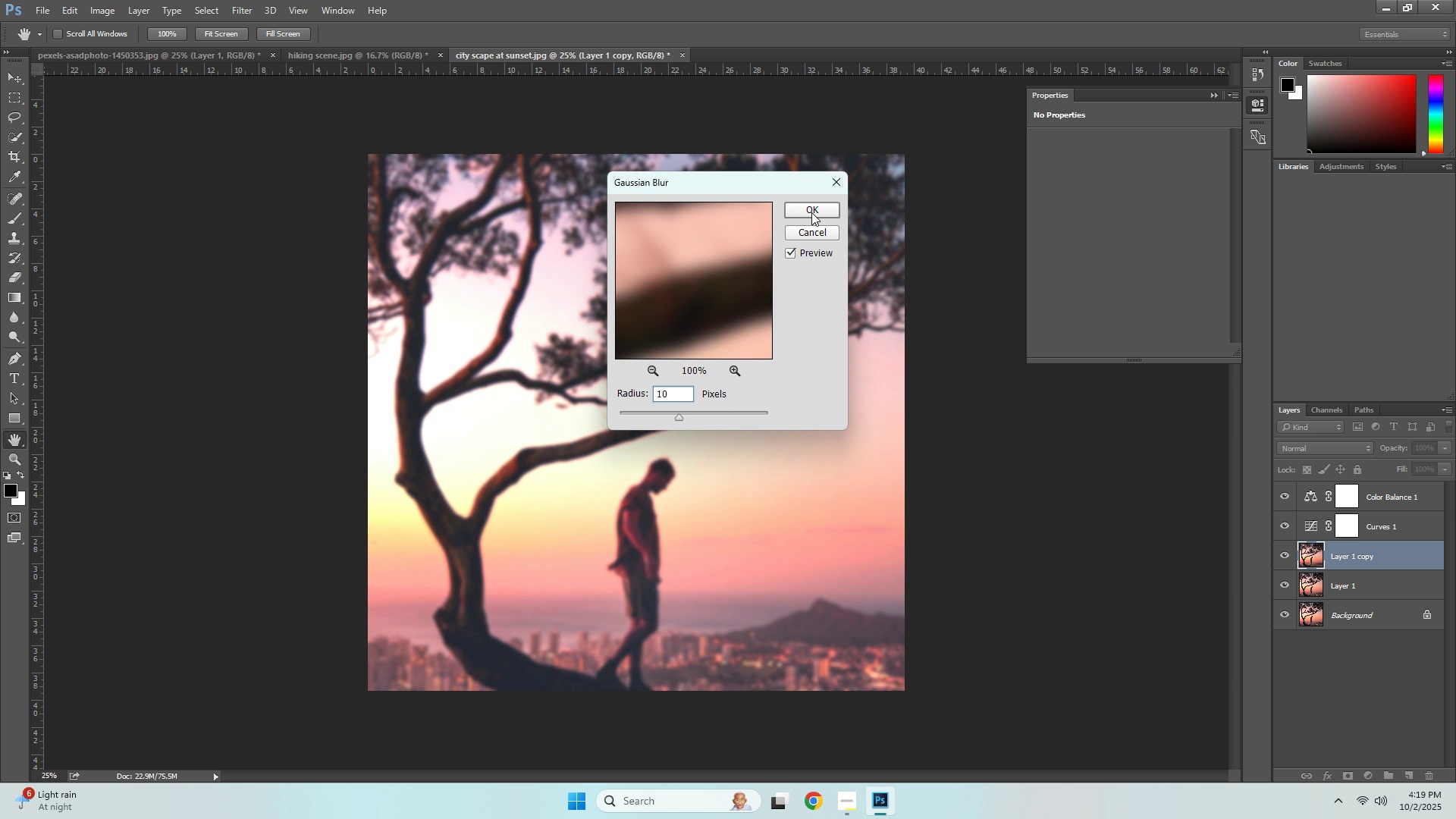 
wait(6.23)
 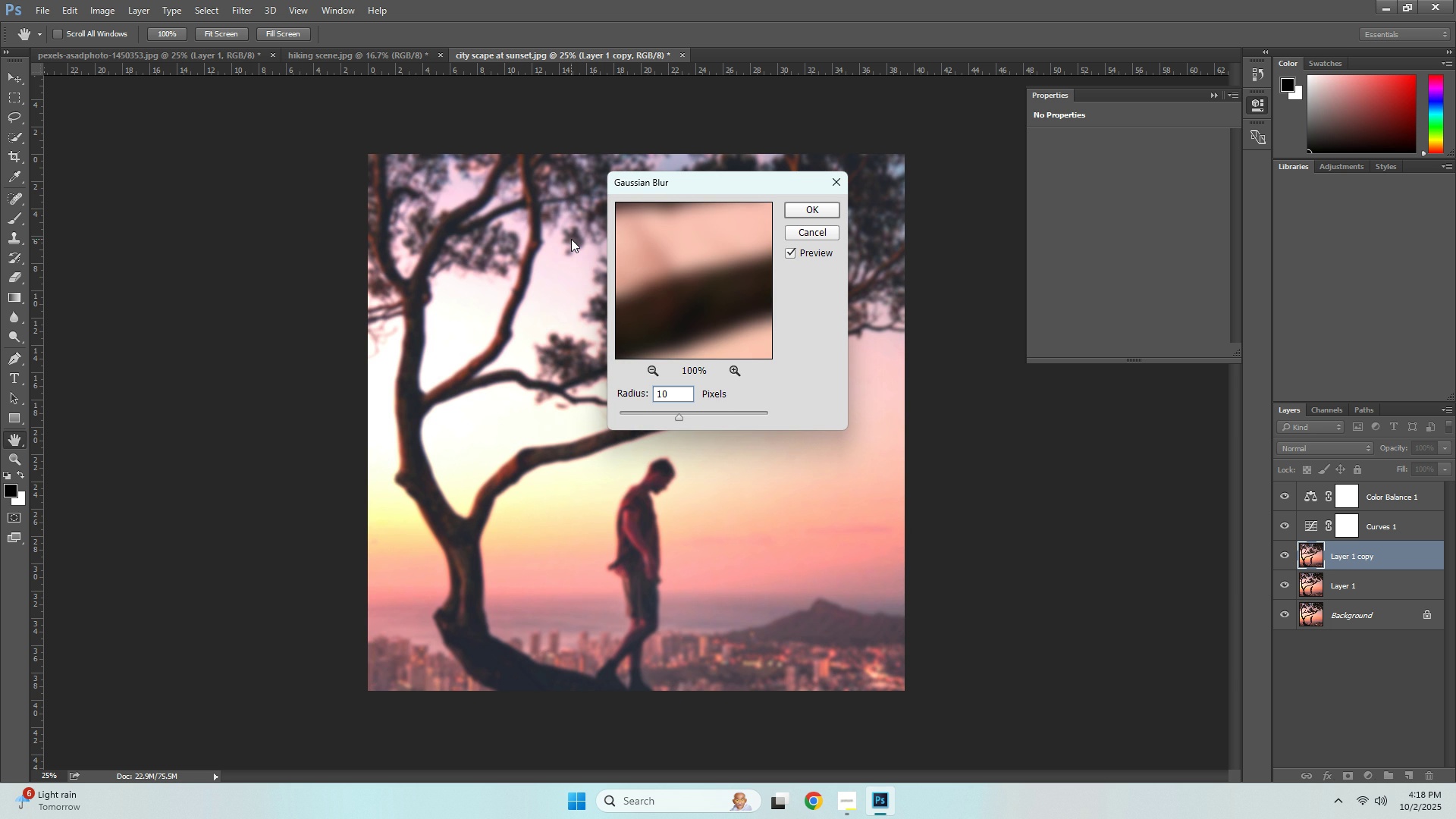 
left_click([802, 212])
 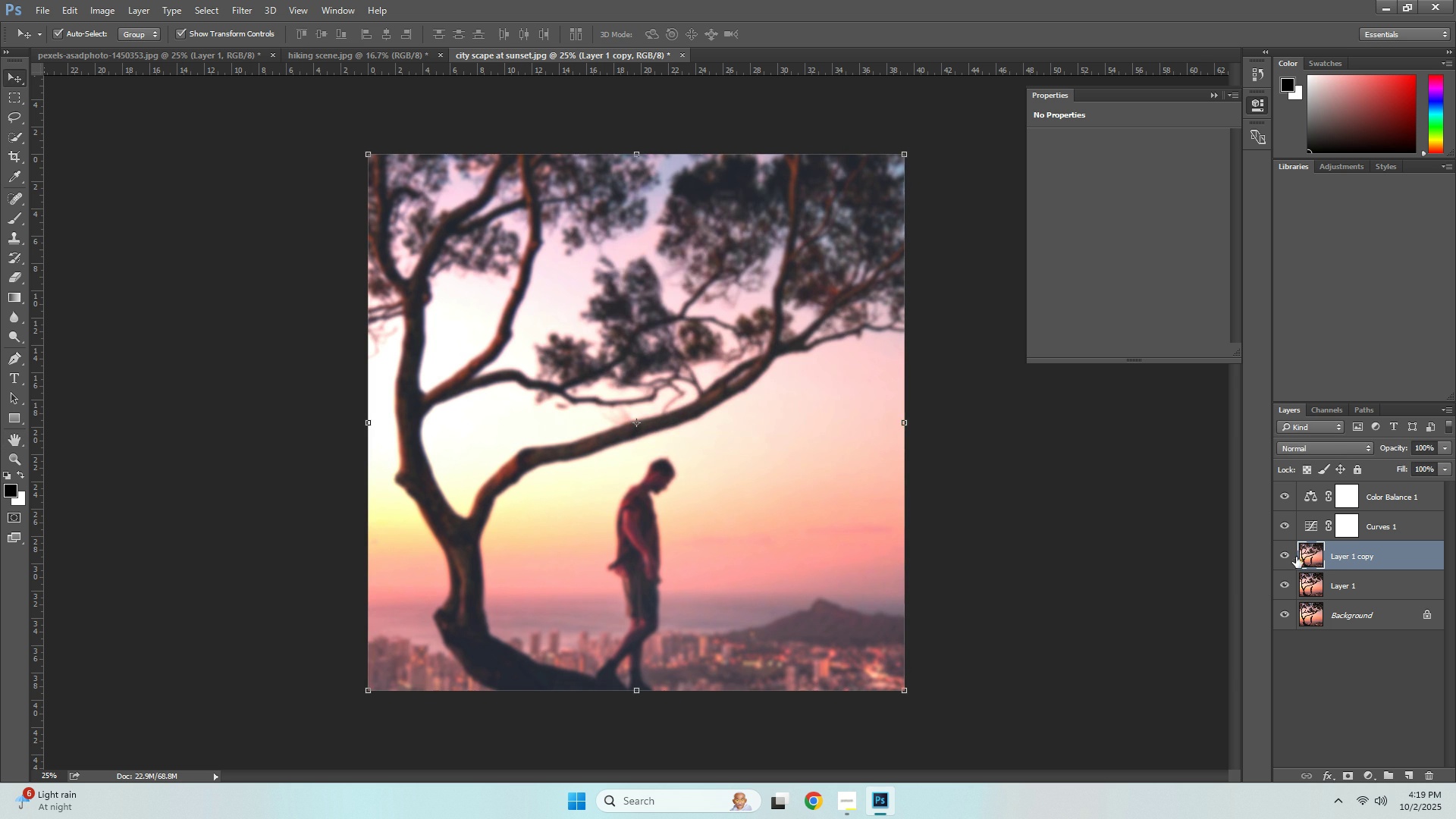 
left_click([1285, 554])
 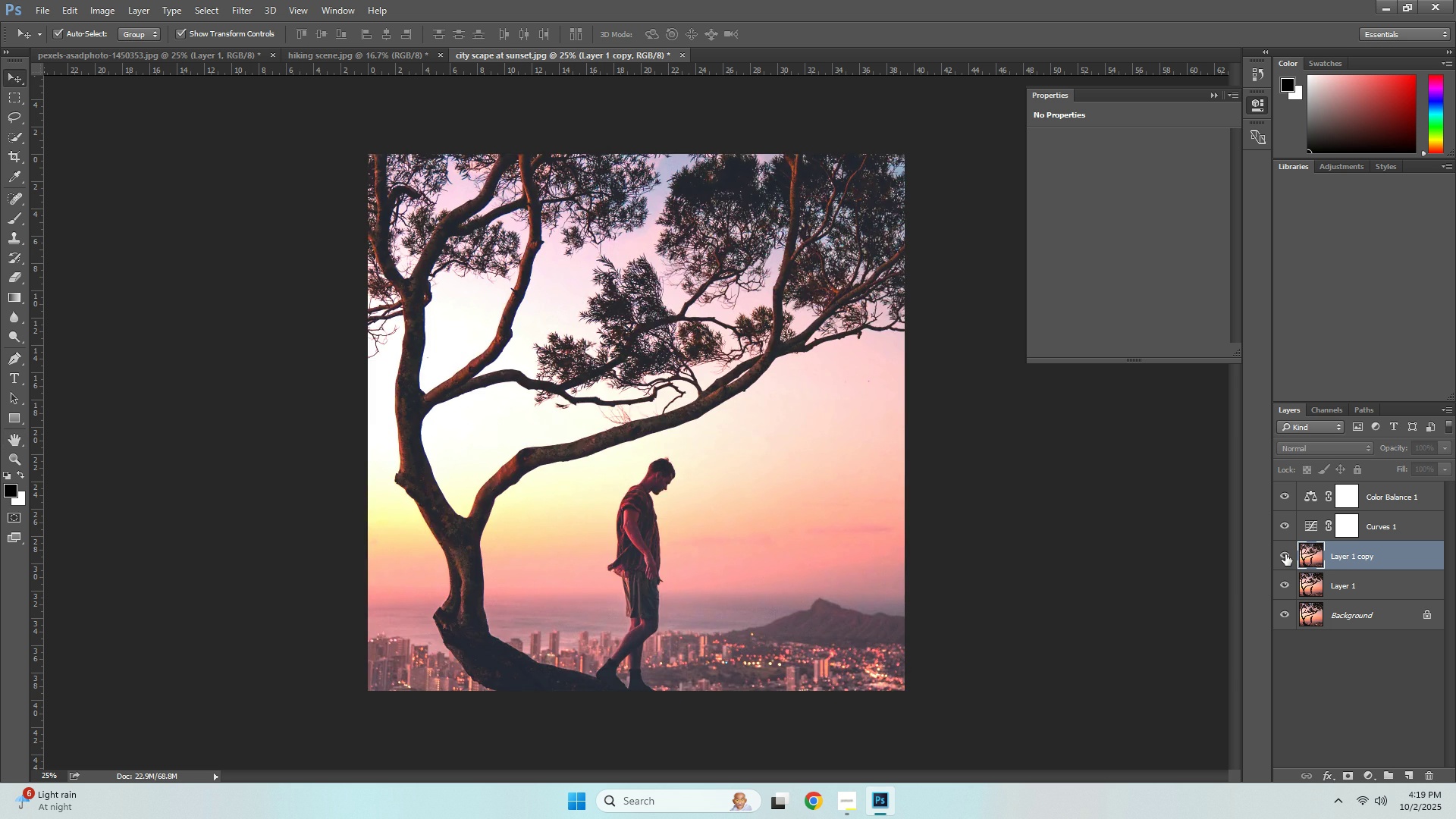 
left_click([1285, 554])
 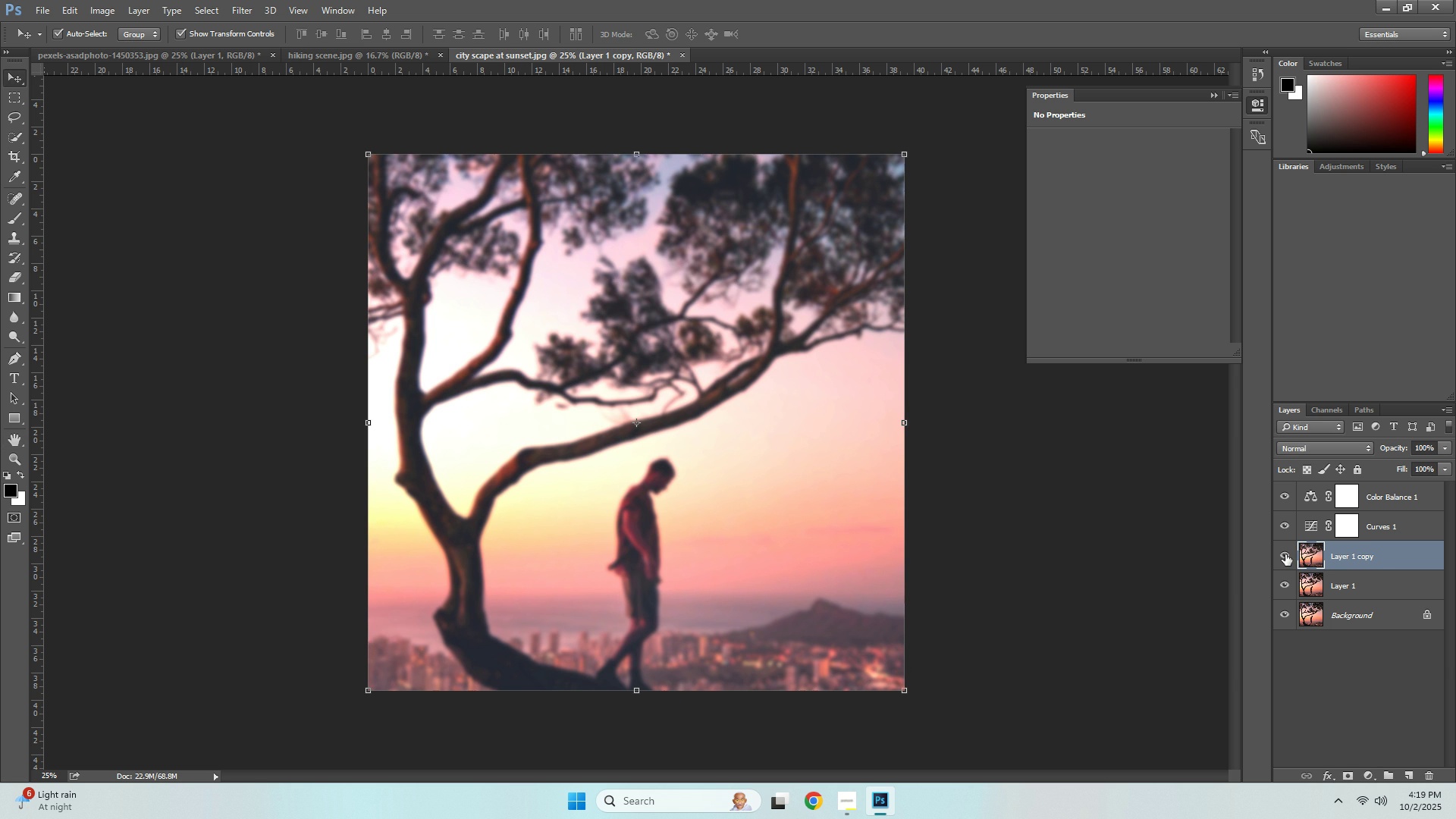 
wait(6.48)
 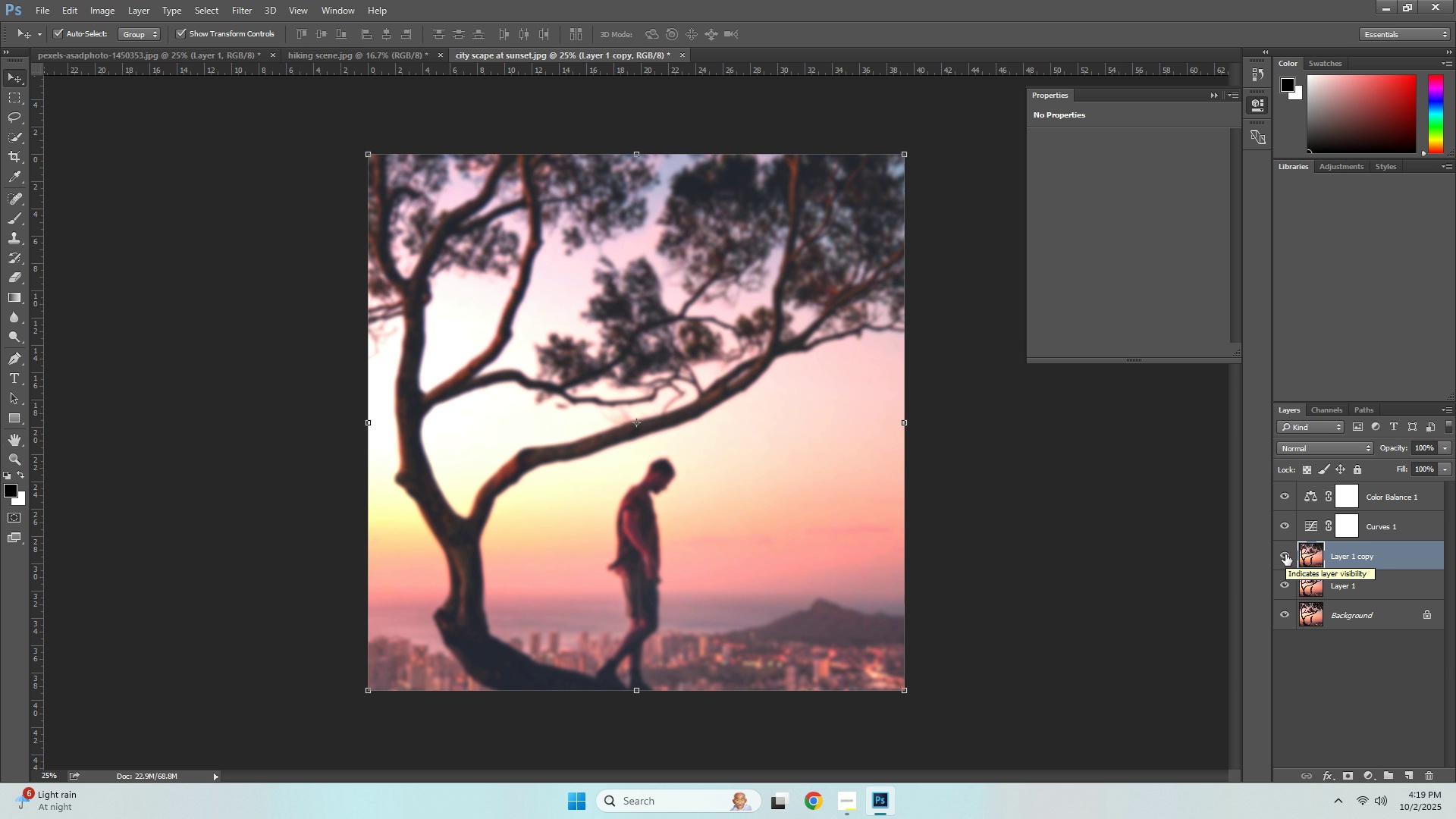 
left_click([1304, 554])
 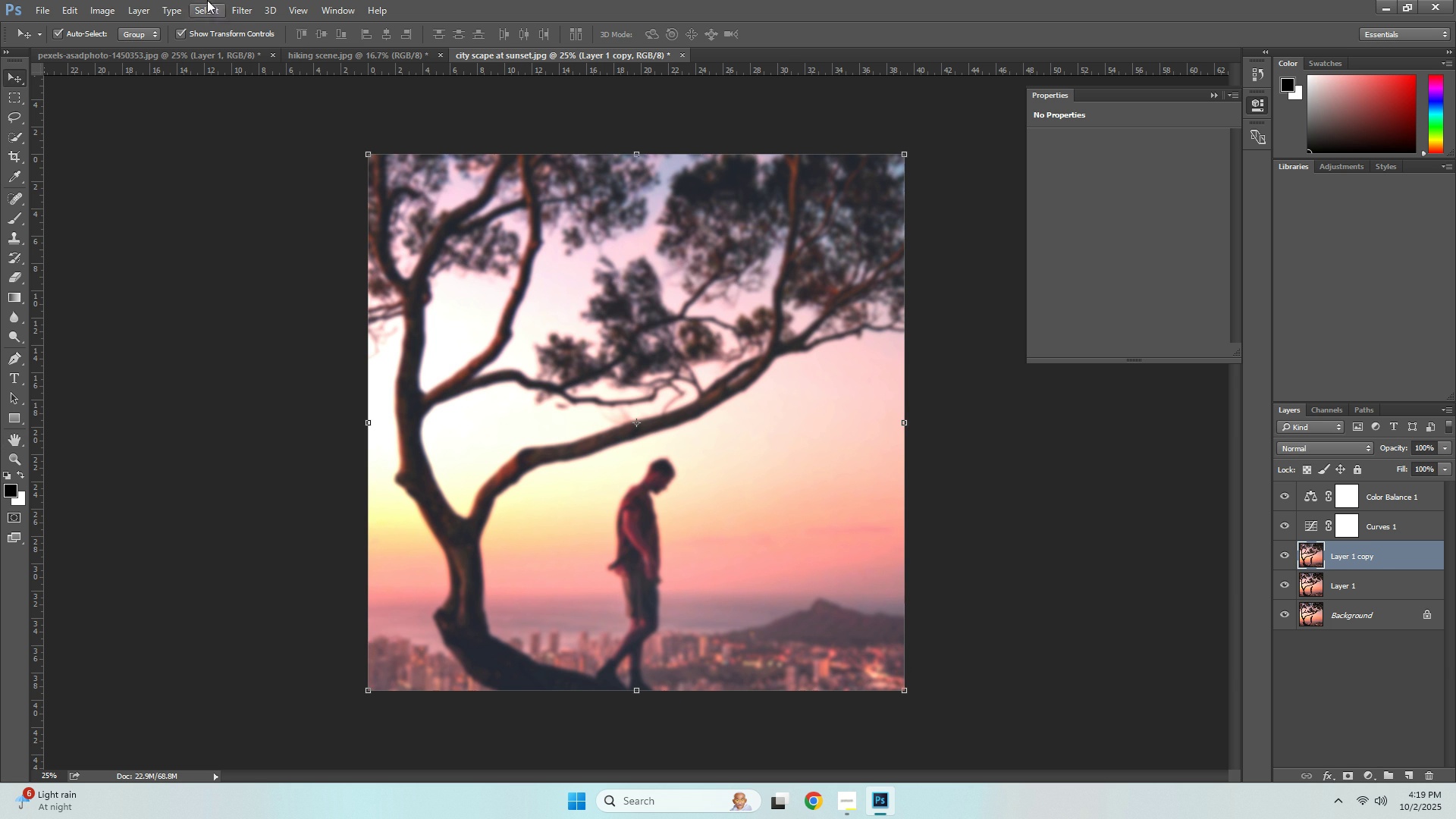 
left_click([246, 14])
 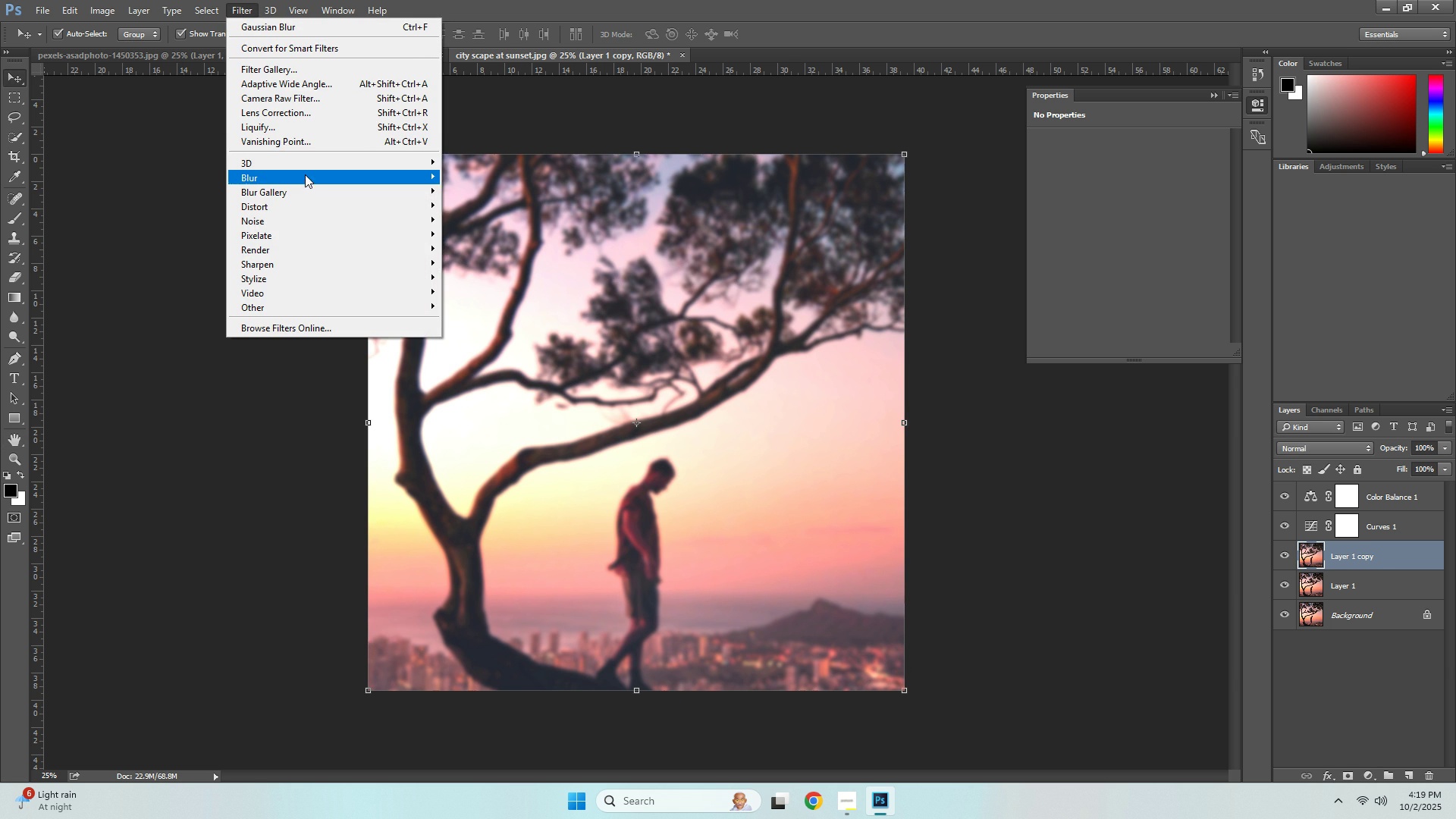 
left_click([305, 179])
 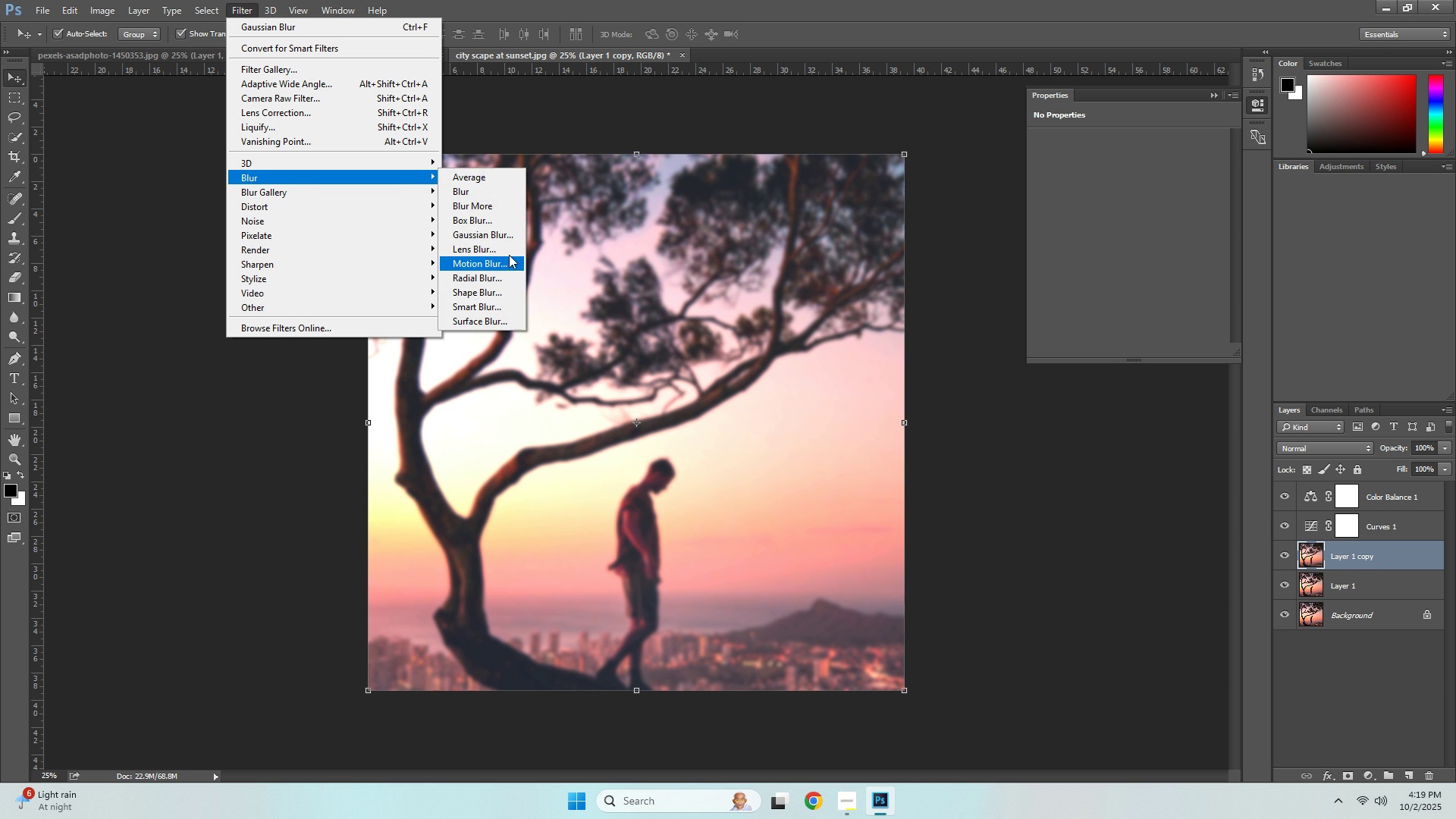 
left_click([501, 237])
 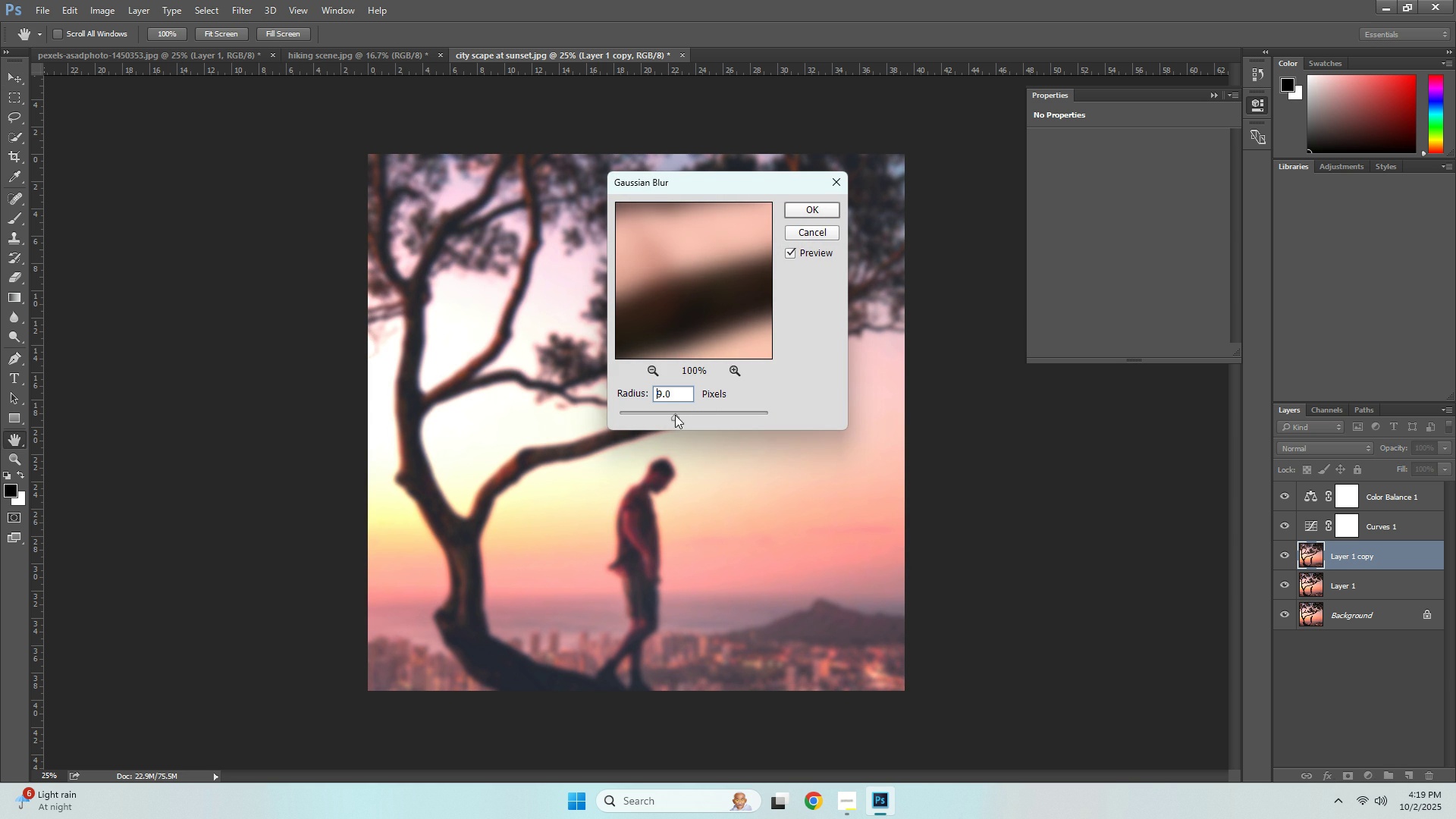 
wait(9.08)
 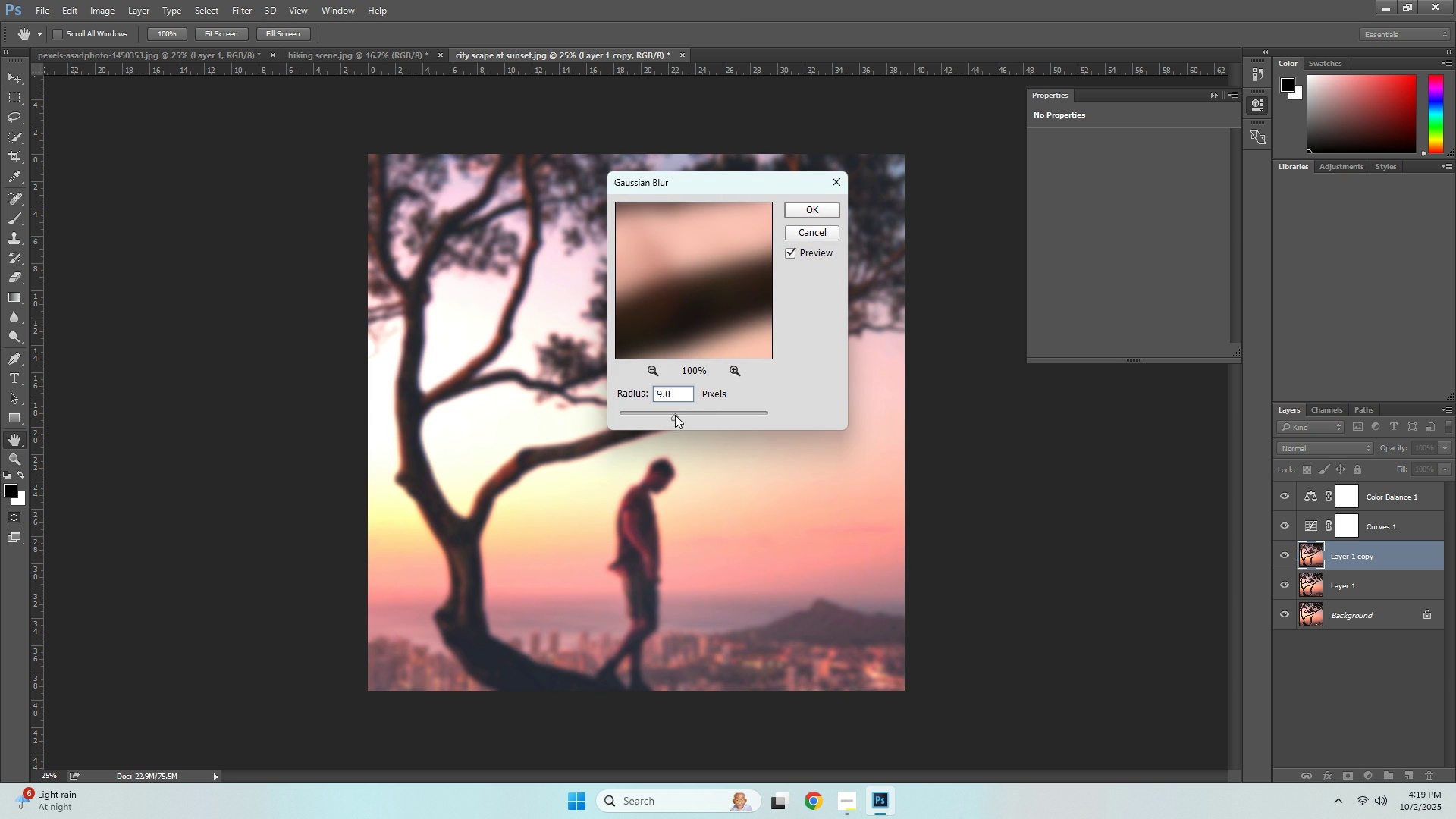 
double_click([1359, 566])
 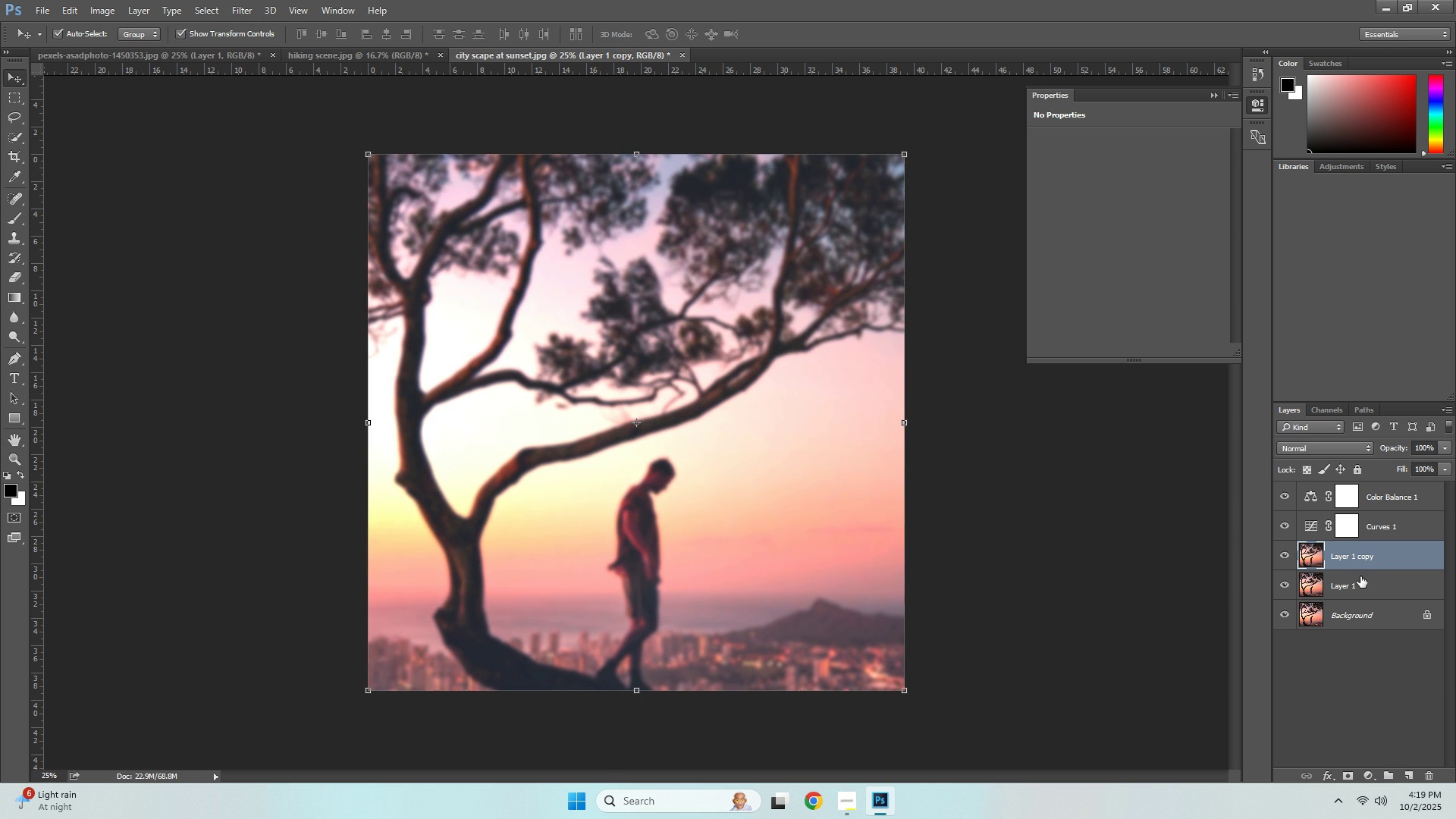 
left_click([1360, 578])
 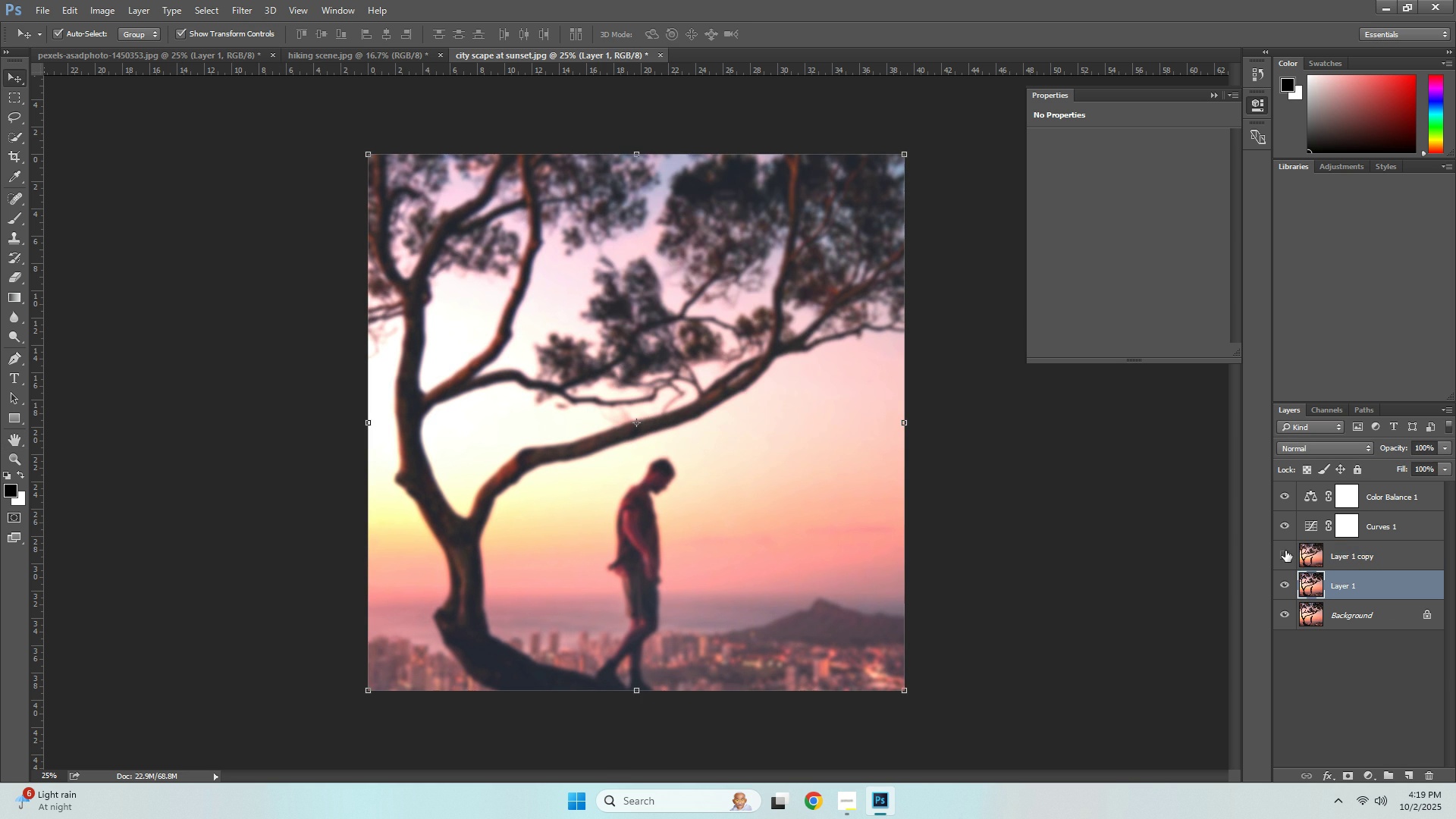 
double_click([1285, 551])
 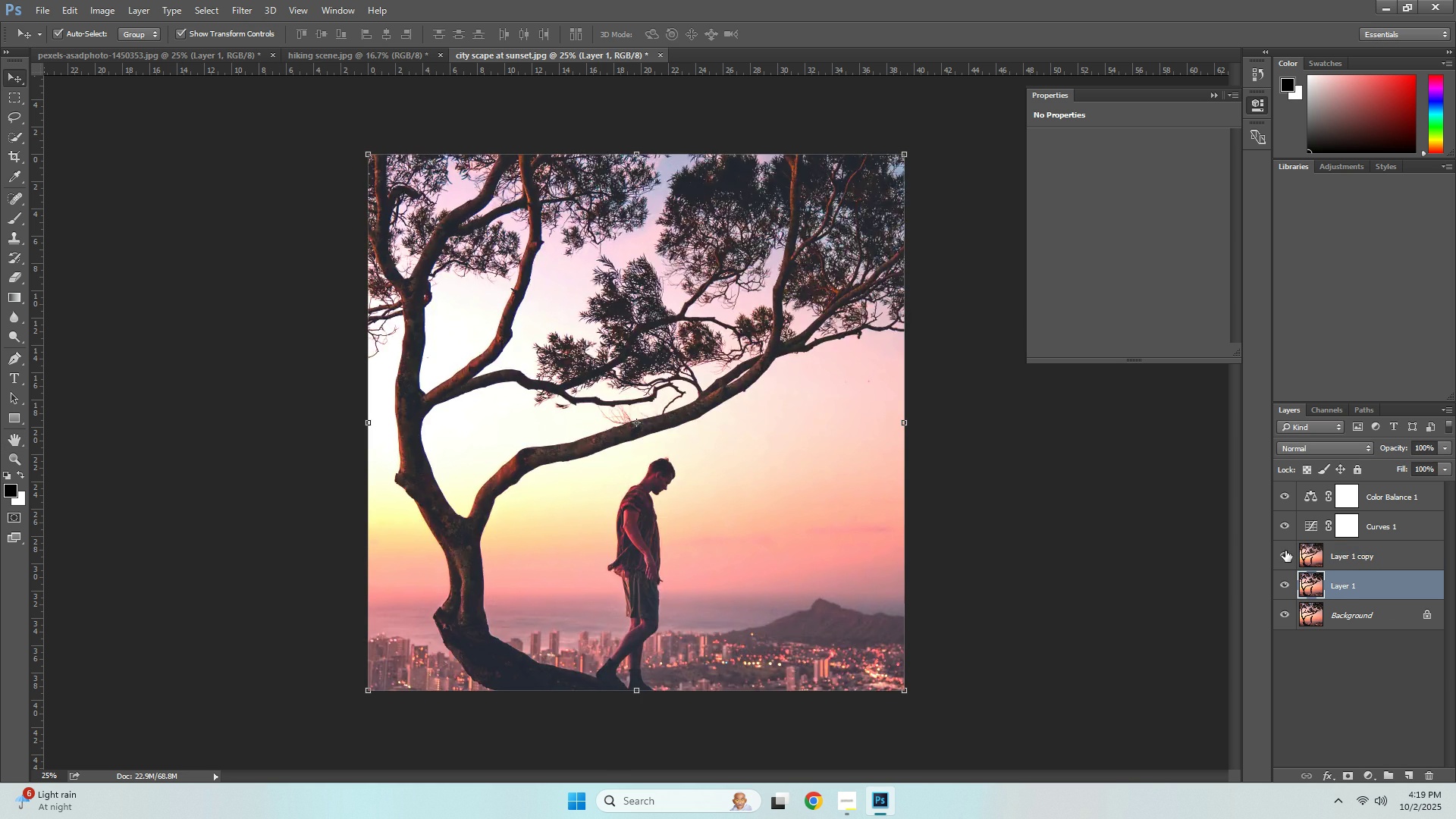 
triple_click([1285, 551])
 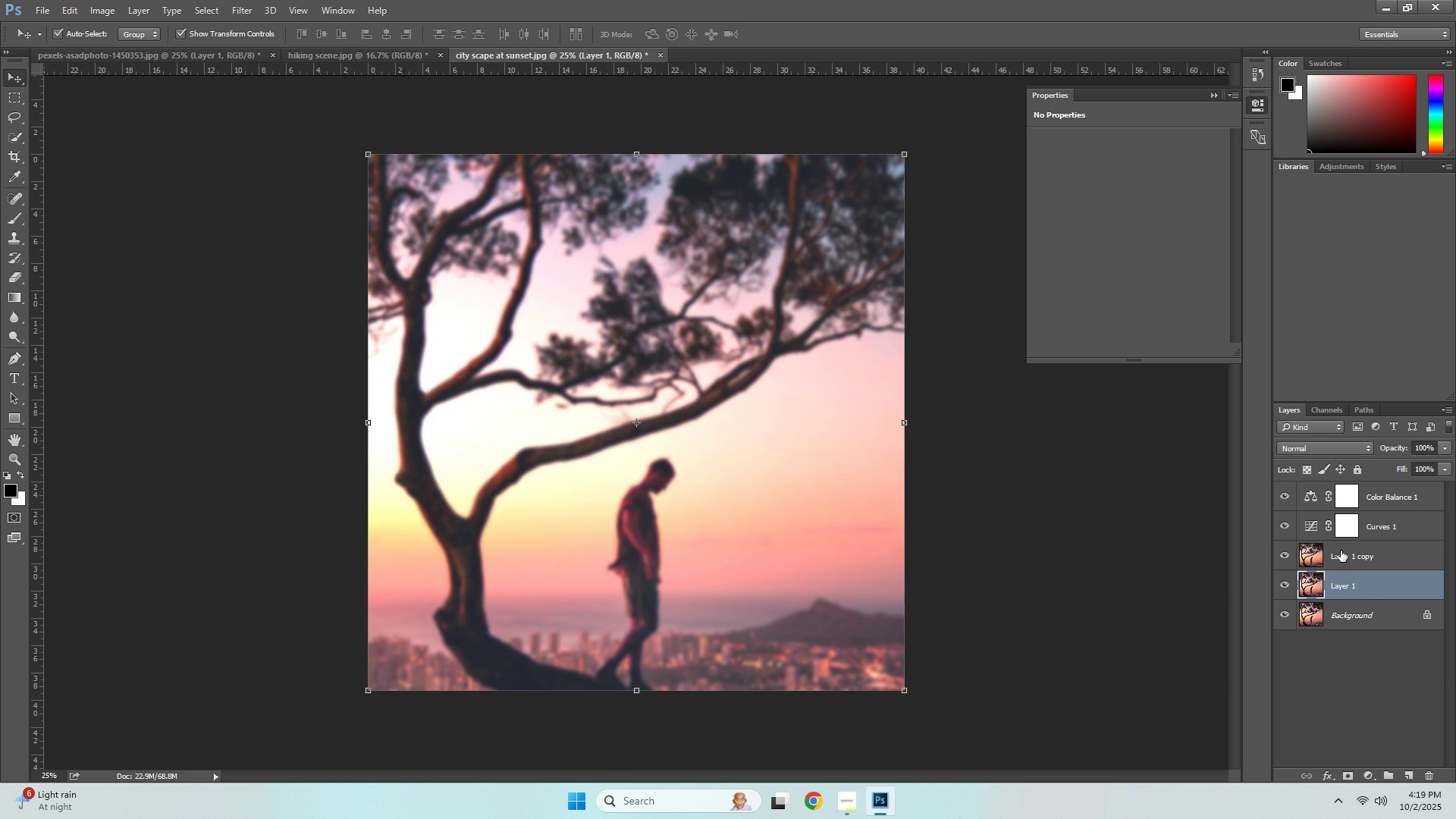 
triple_click([1341, 551])